 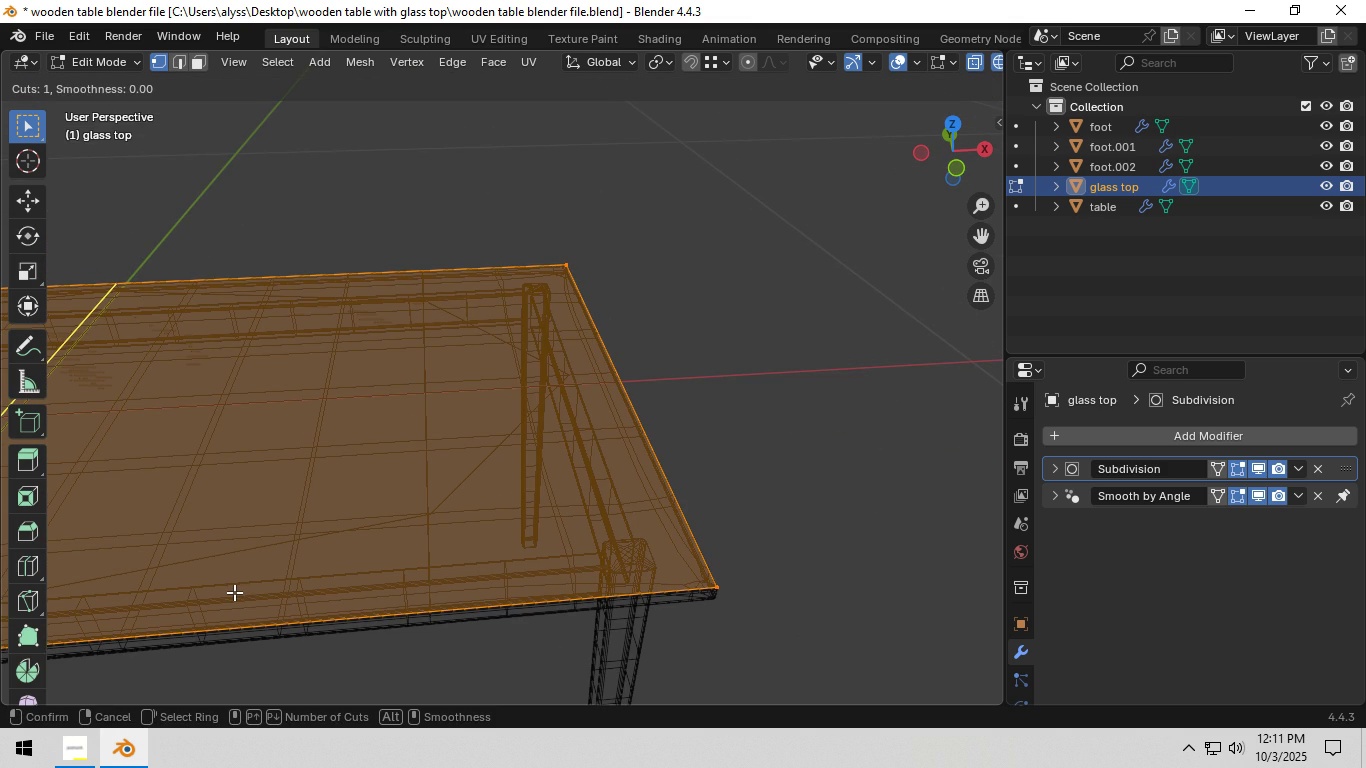 
scroll: coordinate [232, 592], scroll_direction: up, amount: 10.0
 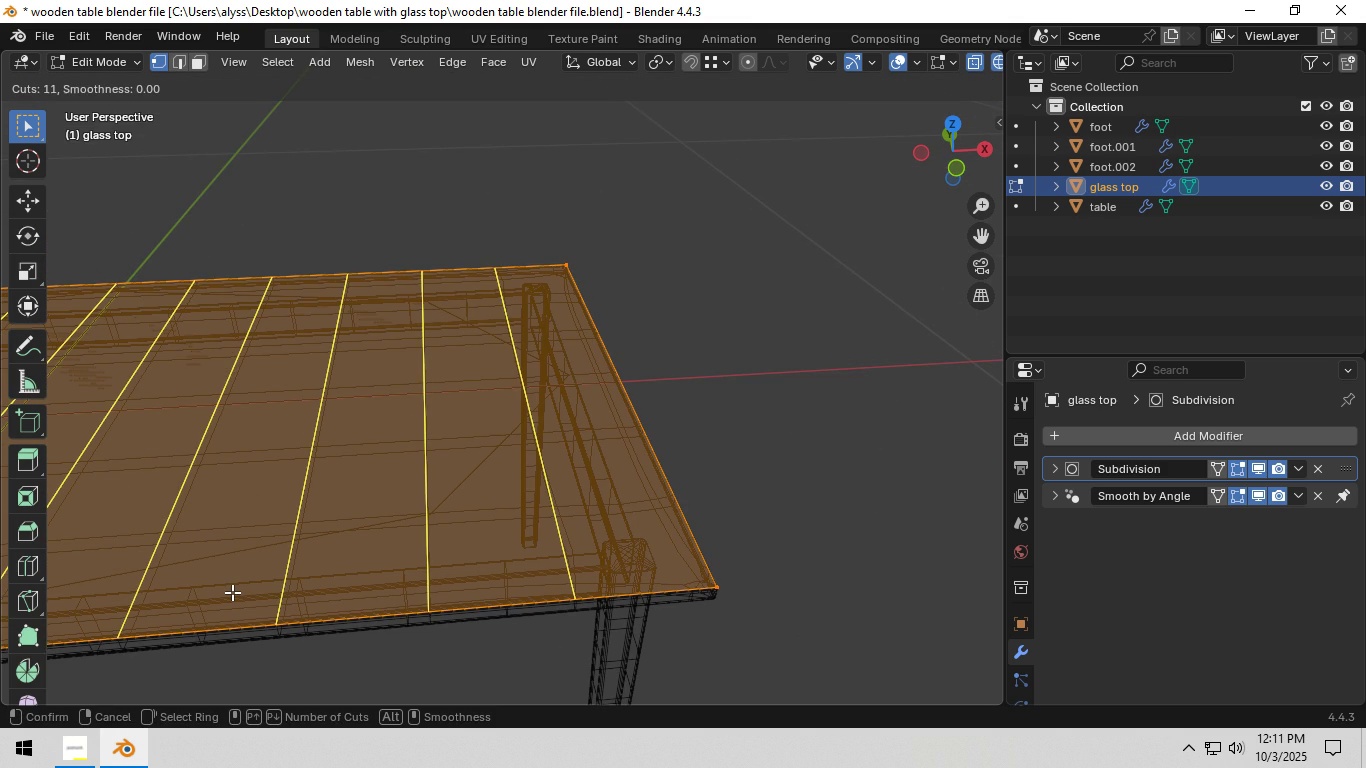 
left_click([232, 593])
 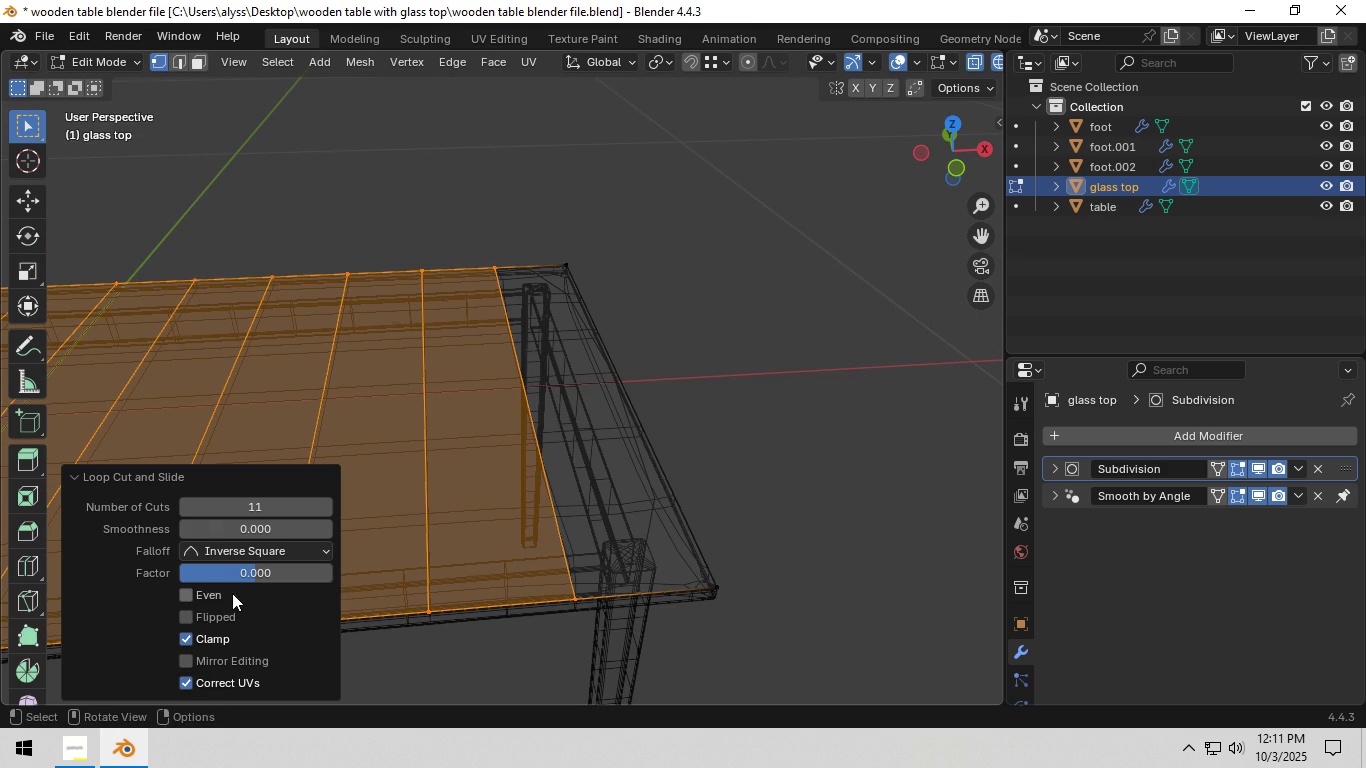 
right_click([232, 593])
 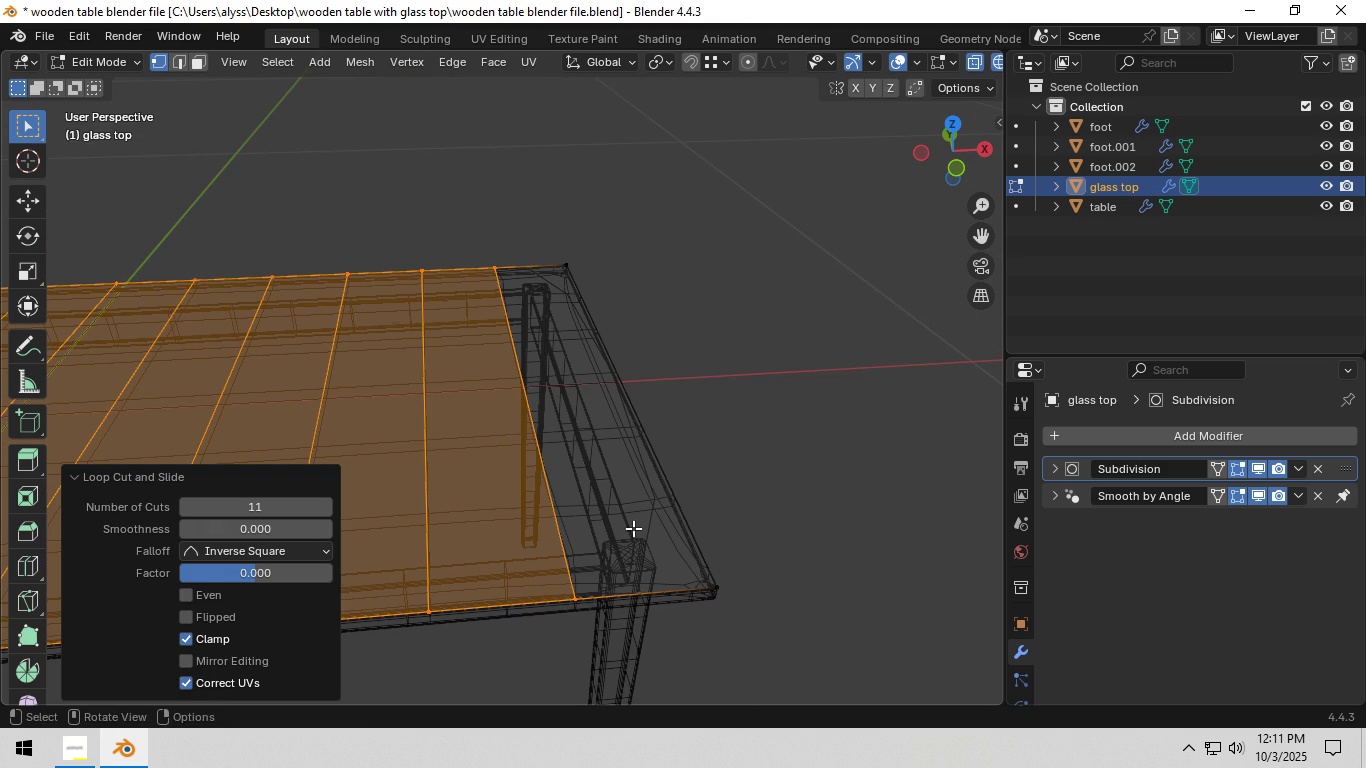 
key(Control+ControlLeft)
 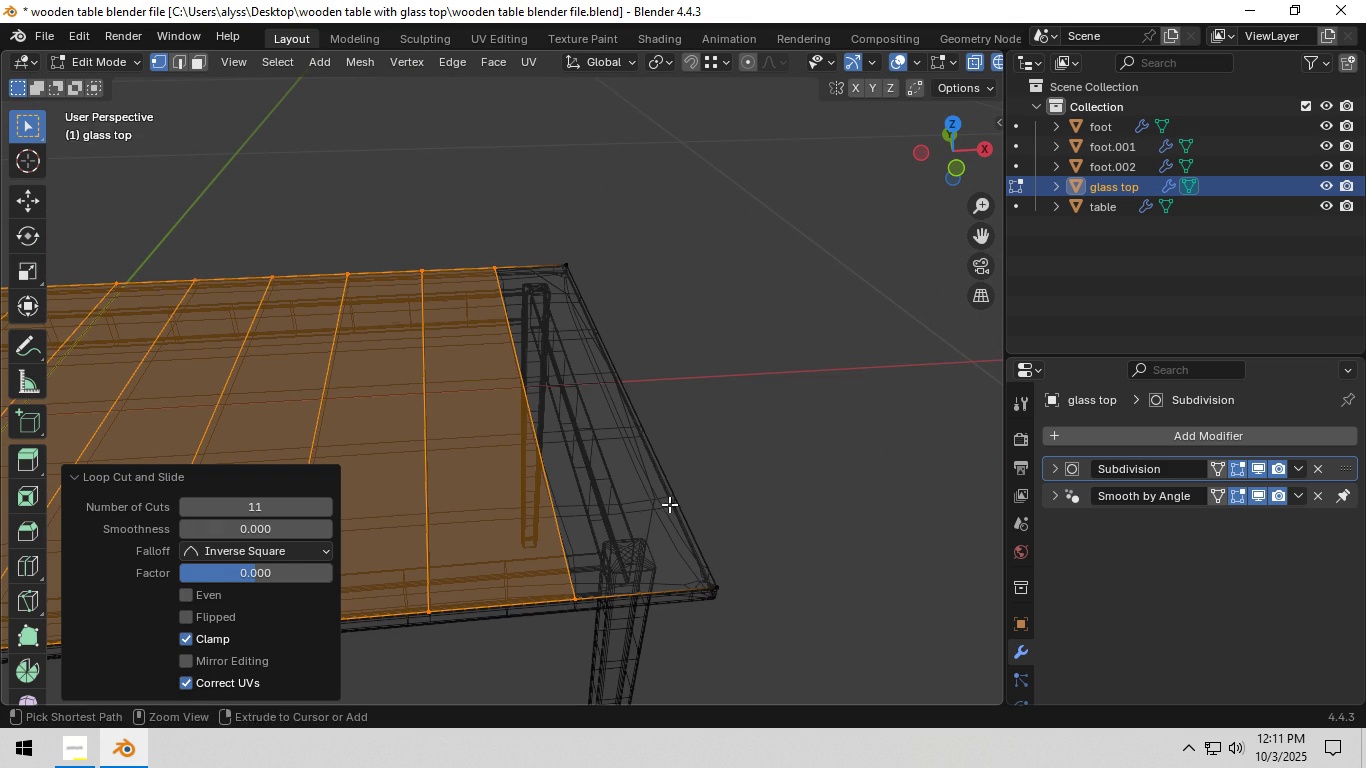 
key(Control+R)
 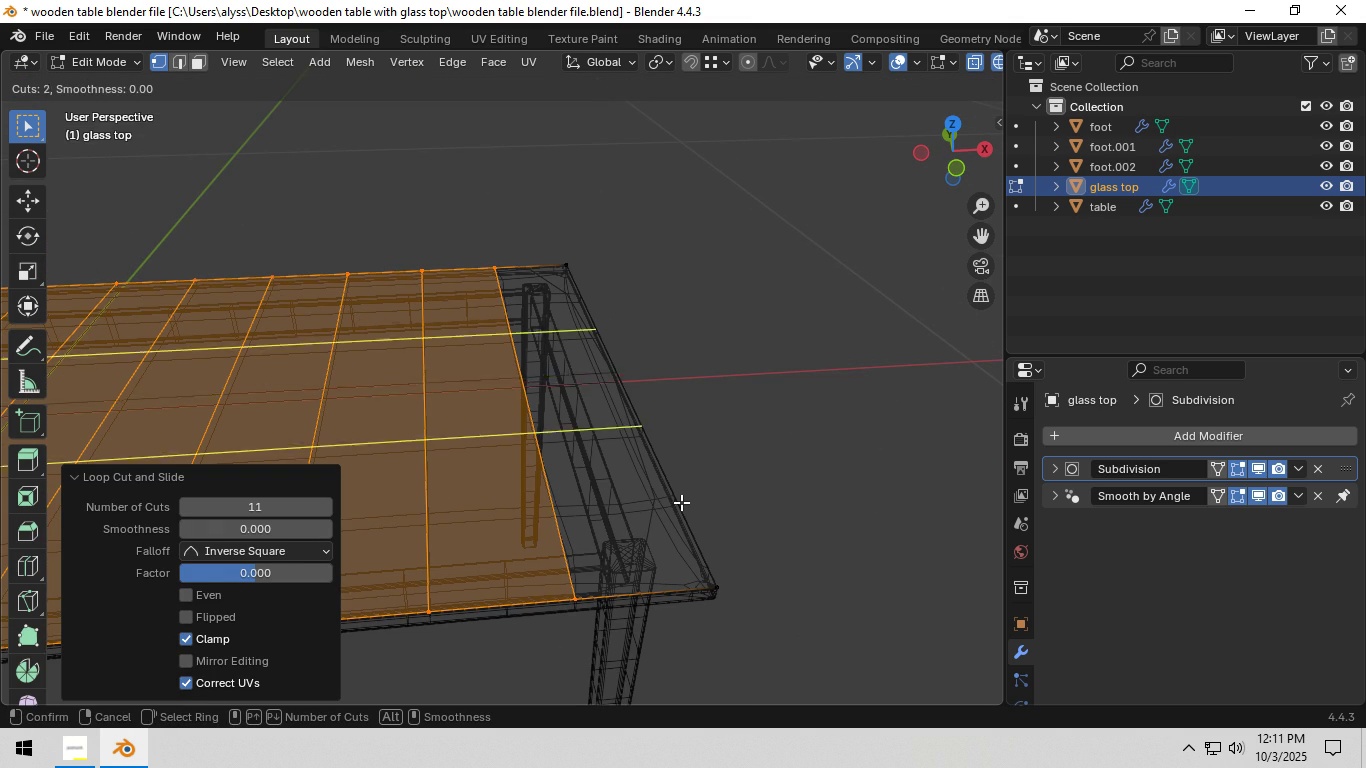 
scroll: coordinate [681, 502], scroll_direction: up, amount: 5.0
 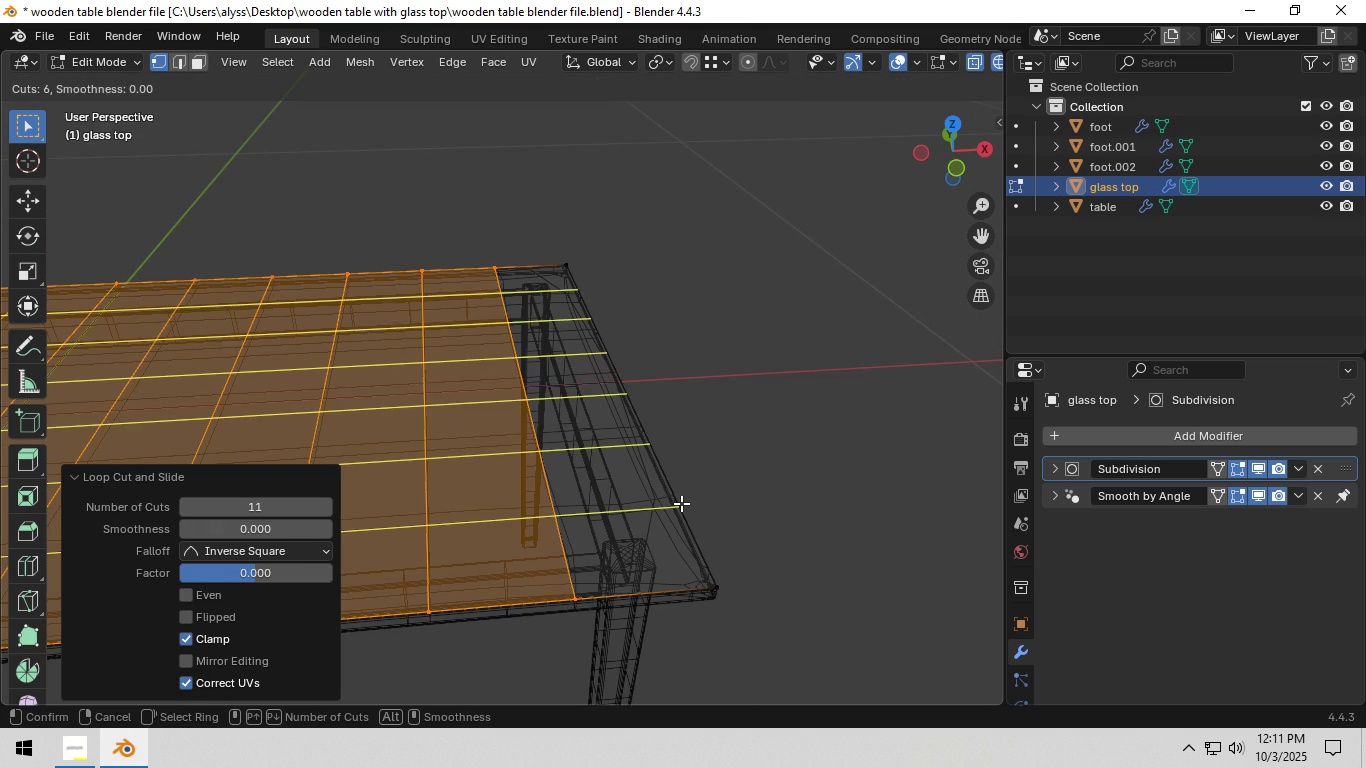 
scroll: coordinate [681, 503], scroll_direction: down, amount: 1.0
 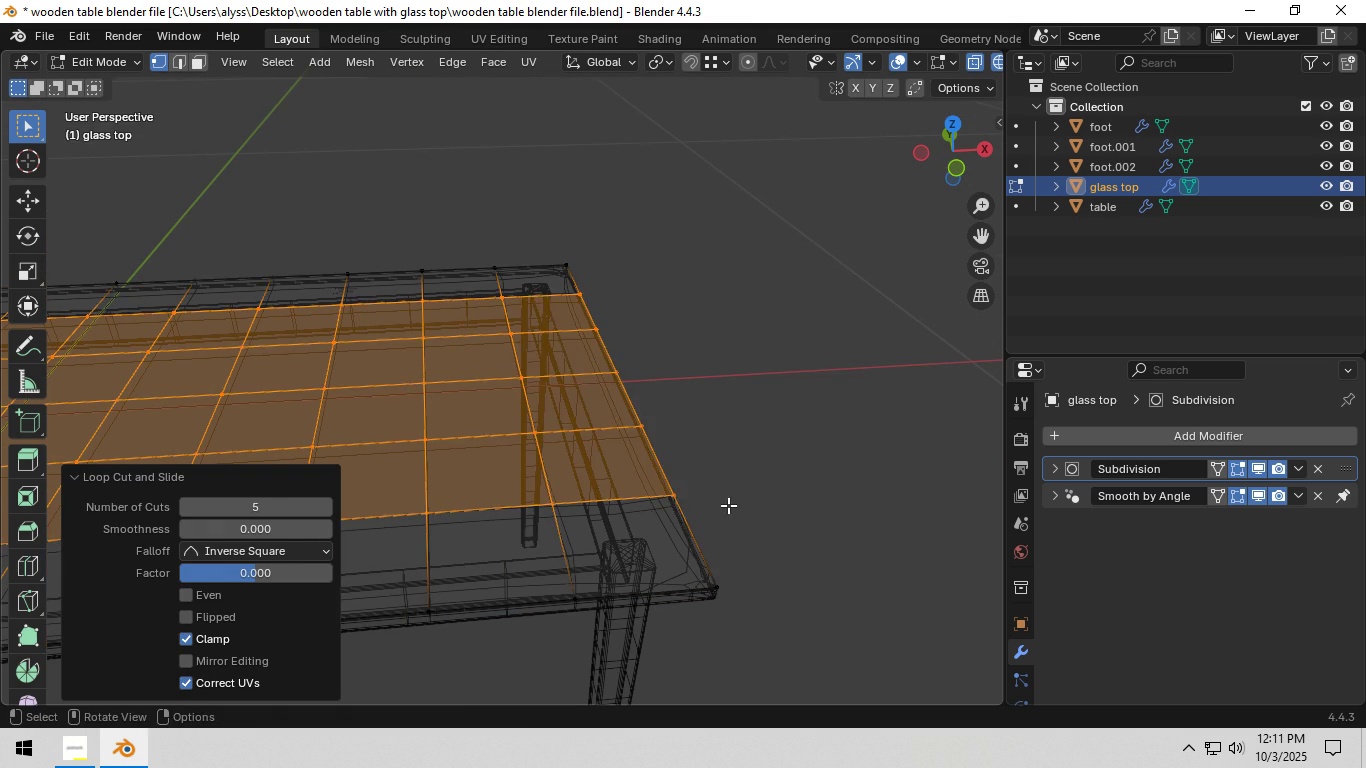 
left_click([840, 506])
 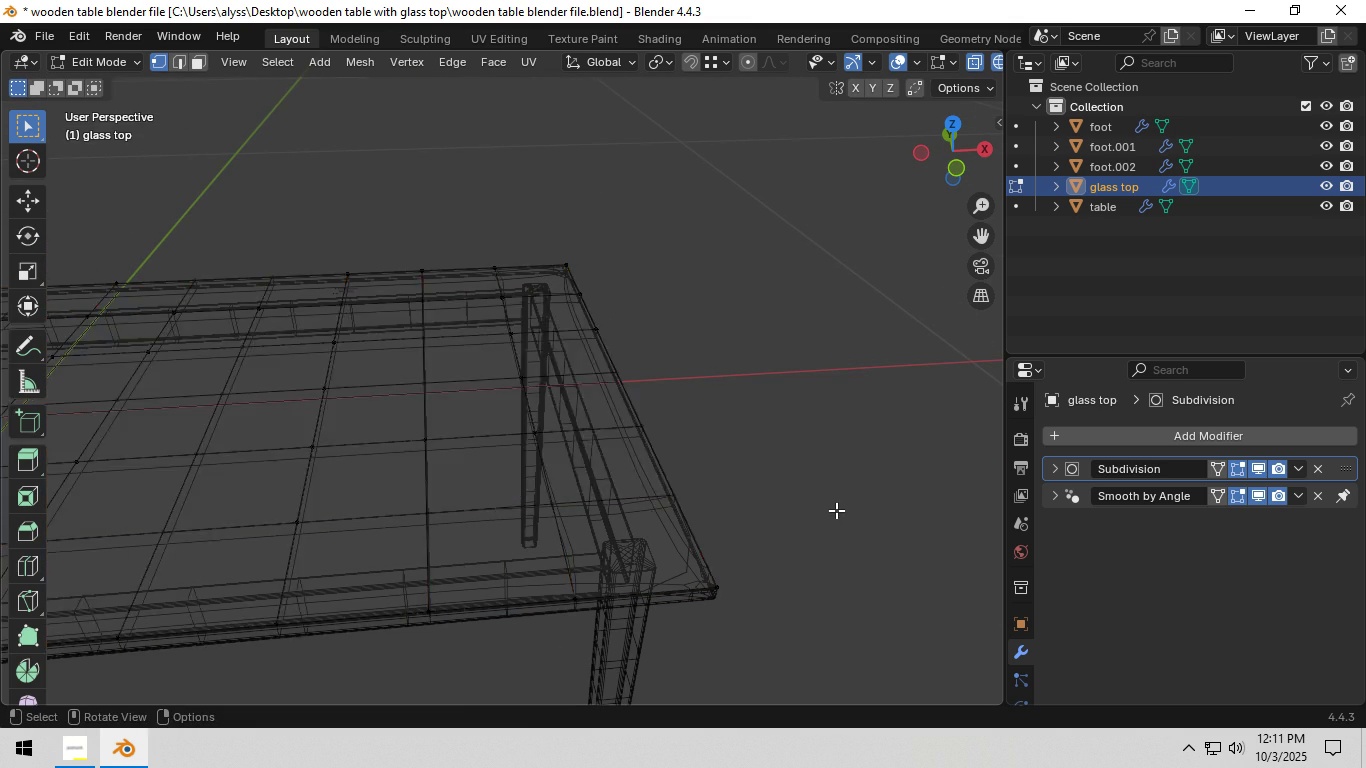 
scroll: coordinate [834, 514], scroll_direction: down, amount: 4.0
 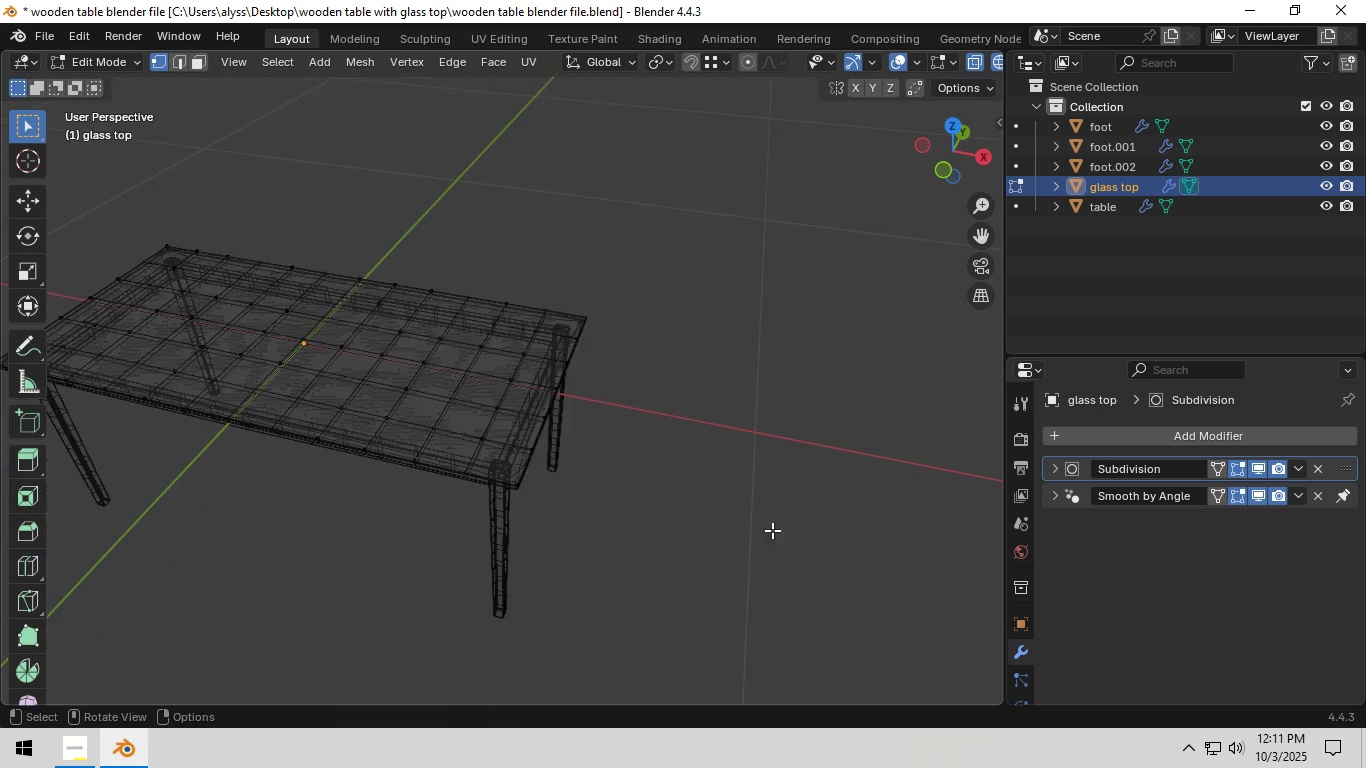 
key(Tab)
 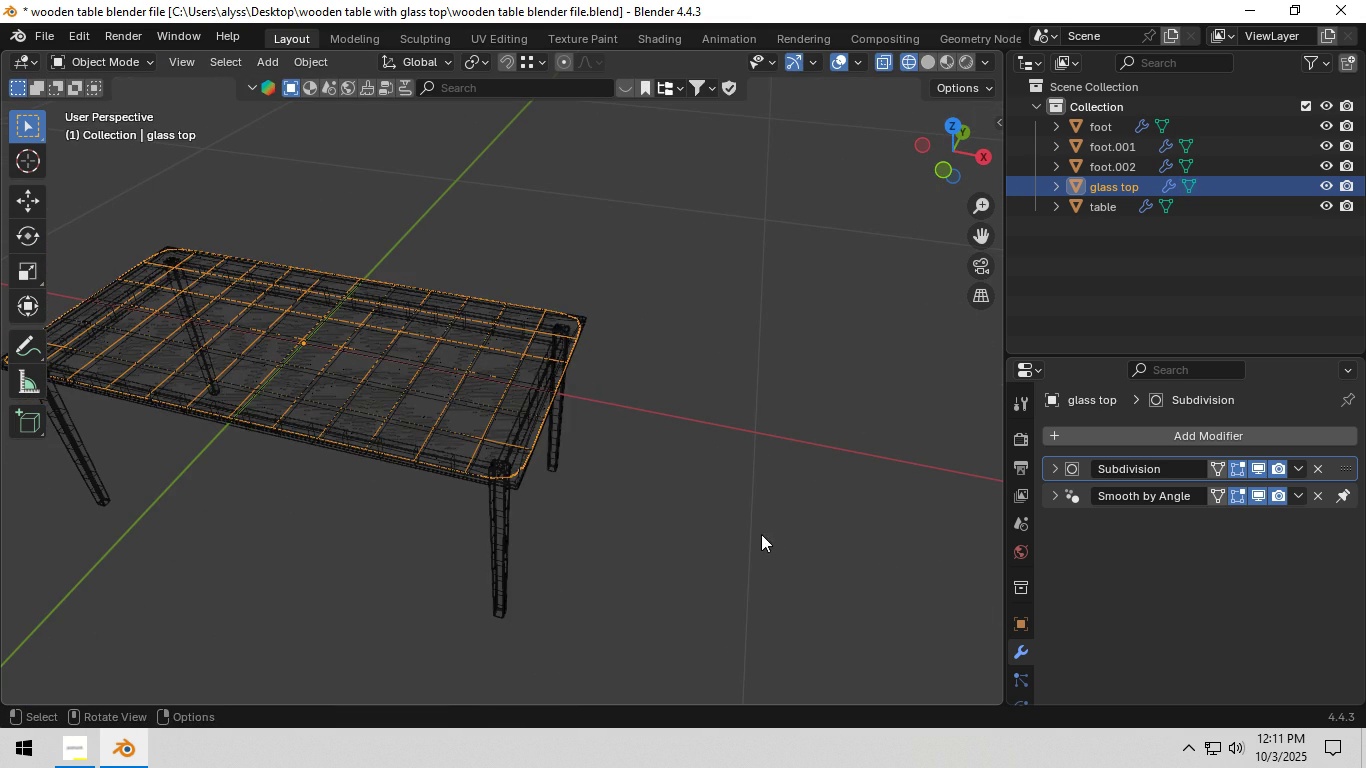 
left_click([762, 533])
 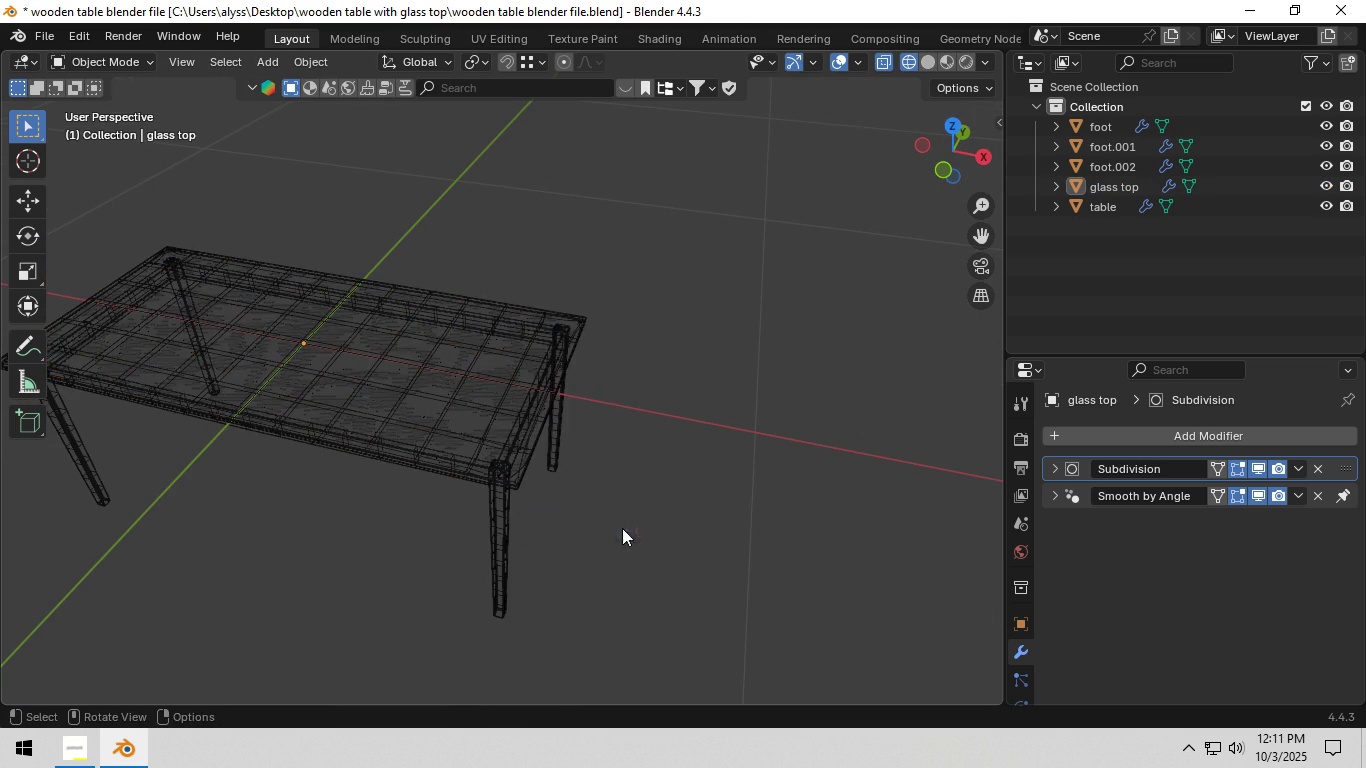 
key(Z)
 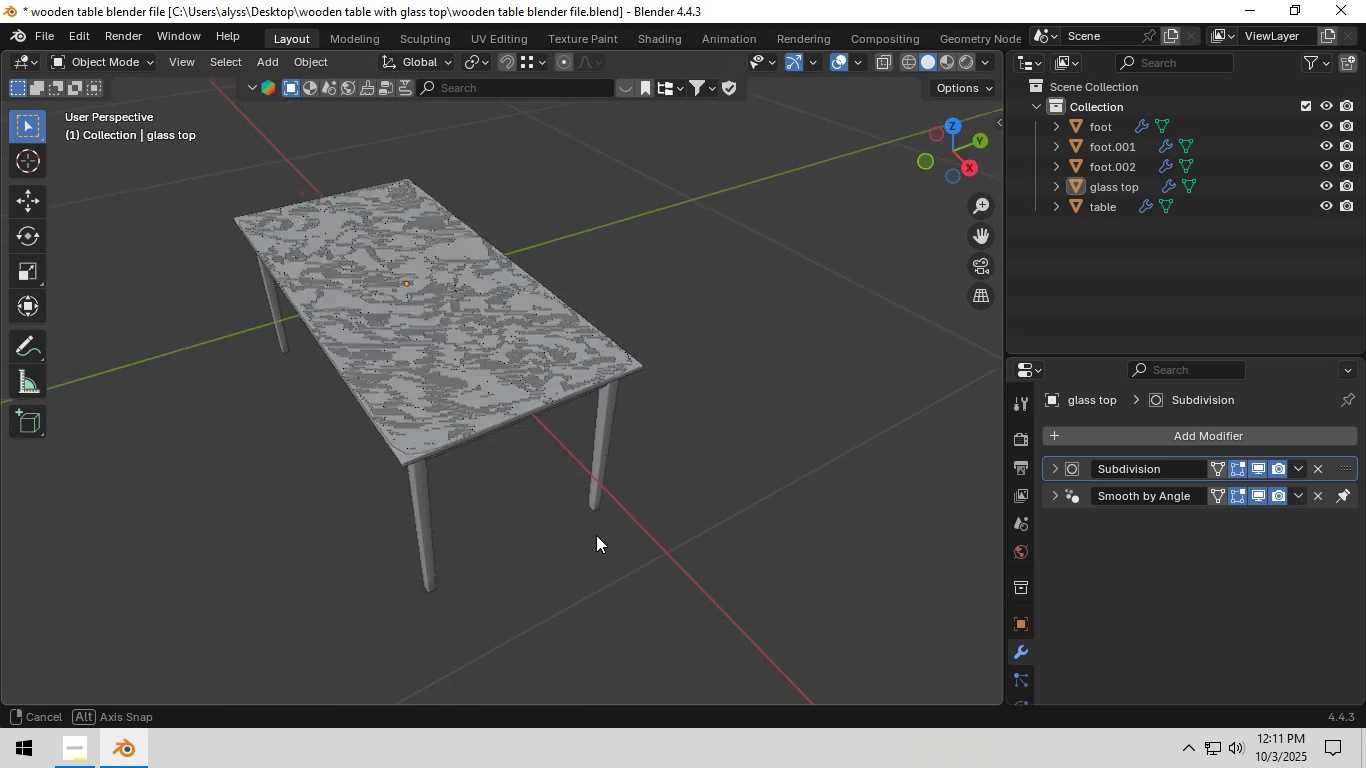 
scroll: coordinate [571, 541], scroll_direction: up, amount: 6.0
 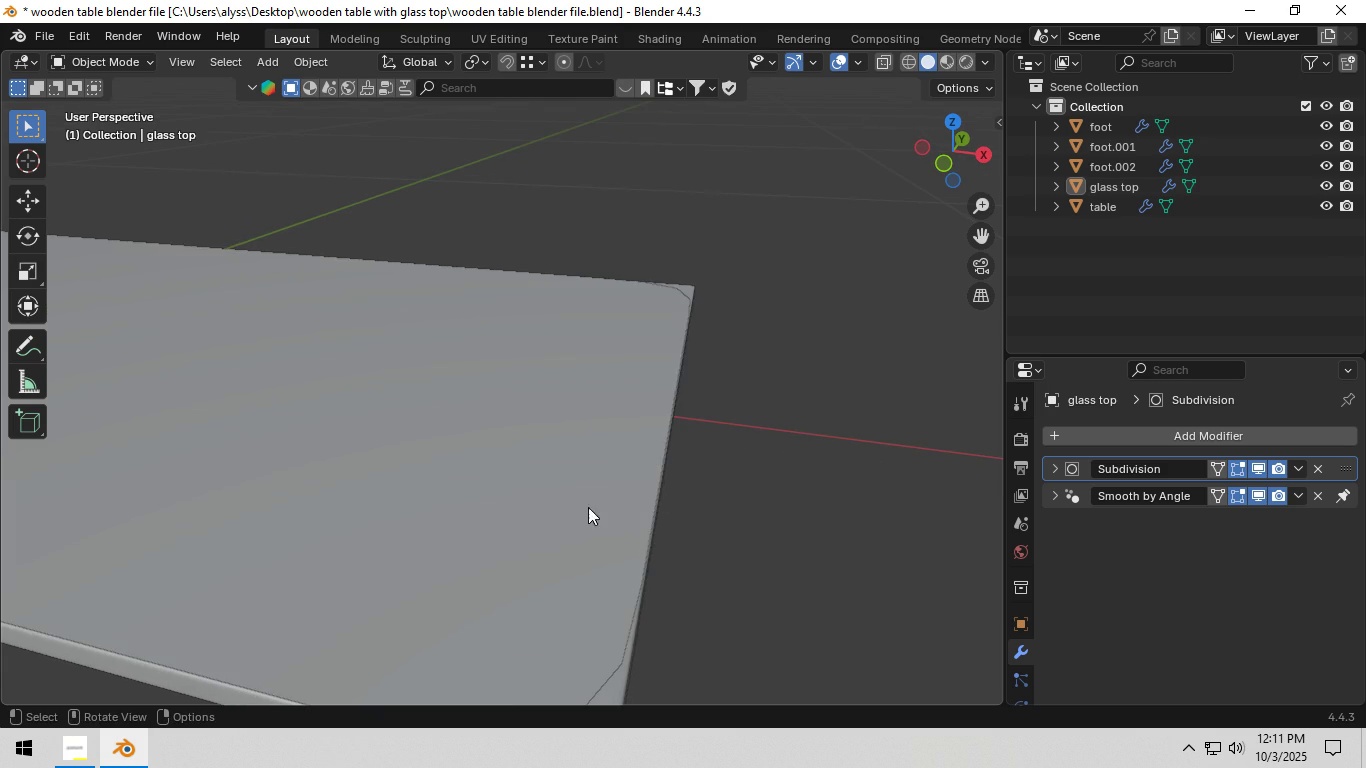 
left_click([529, 505])
 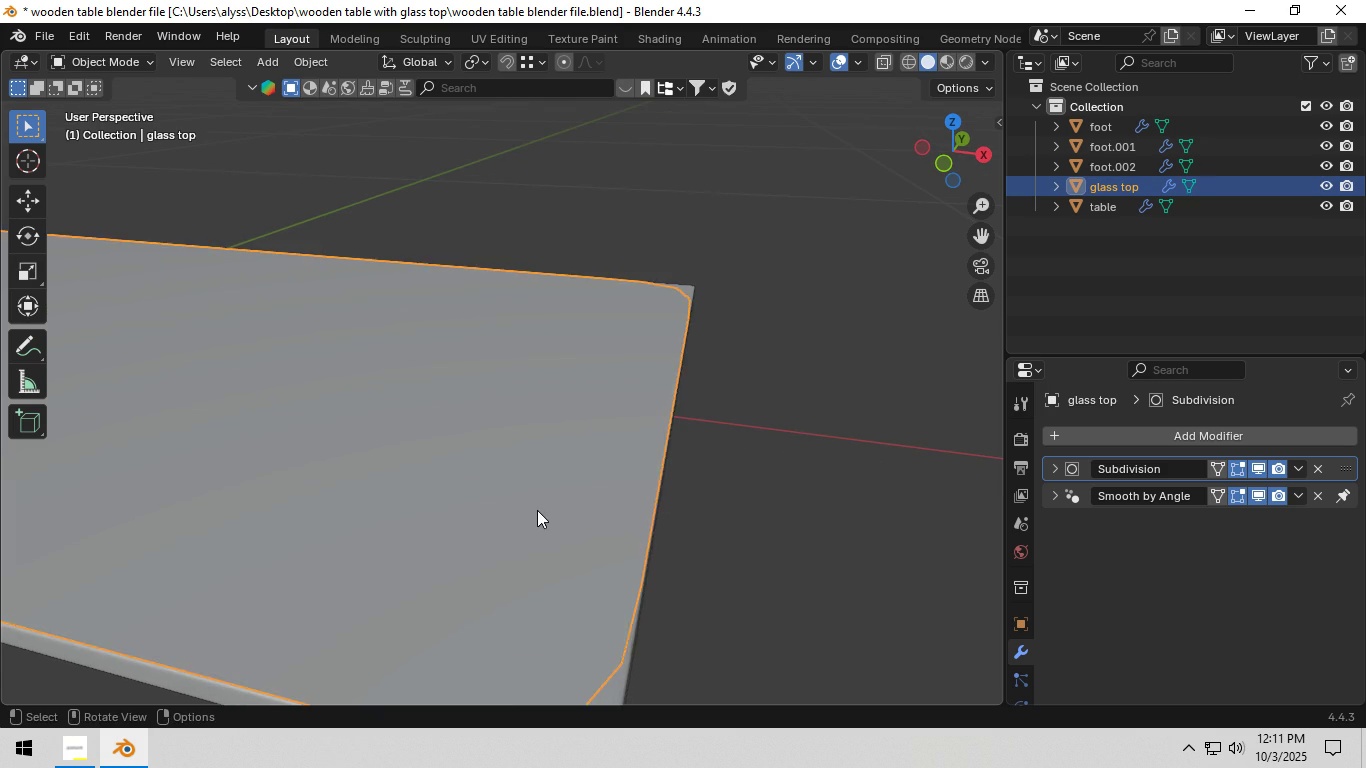 
key(Tab)
type(ae)
 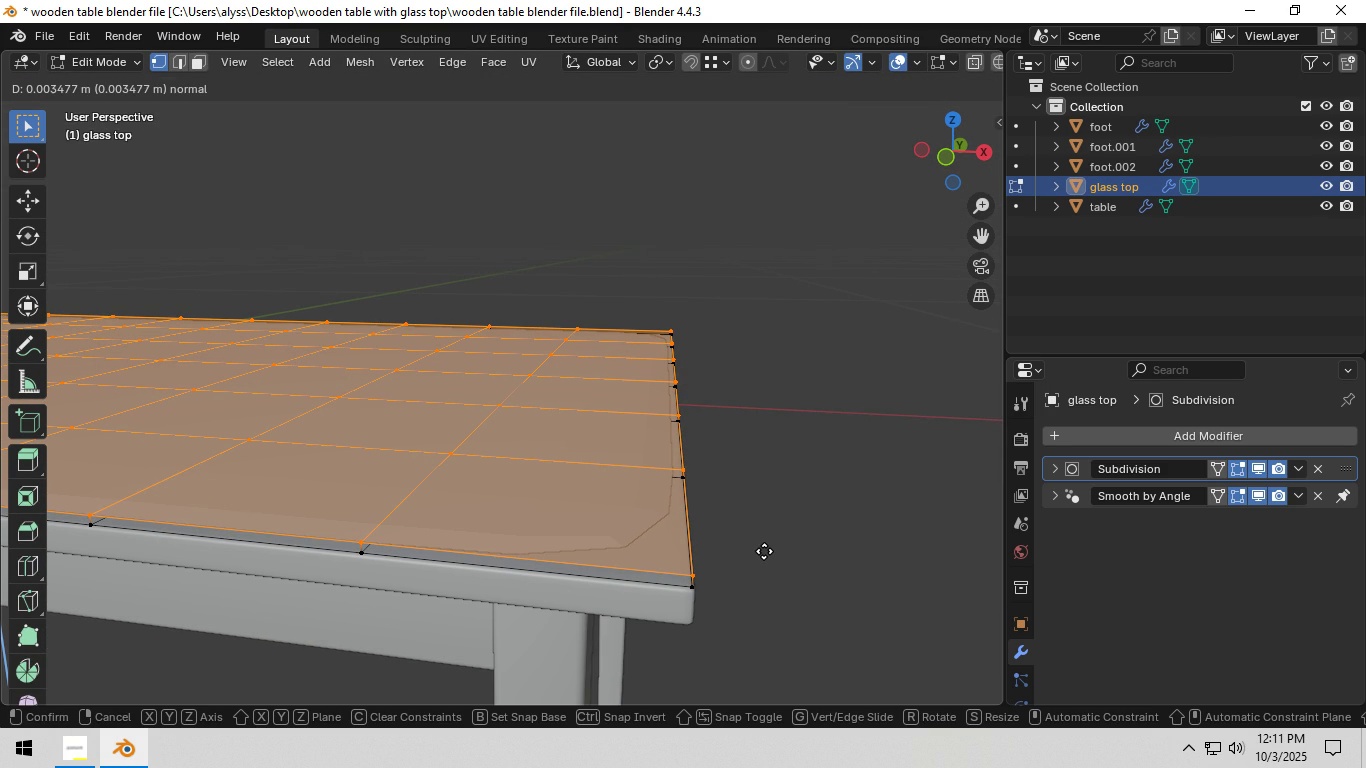 
left_click([764, 551])
 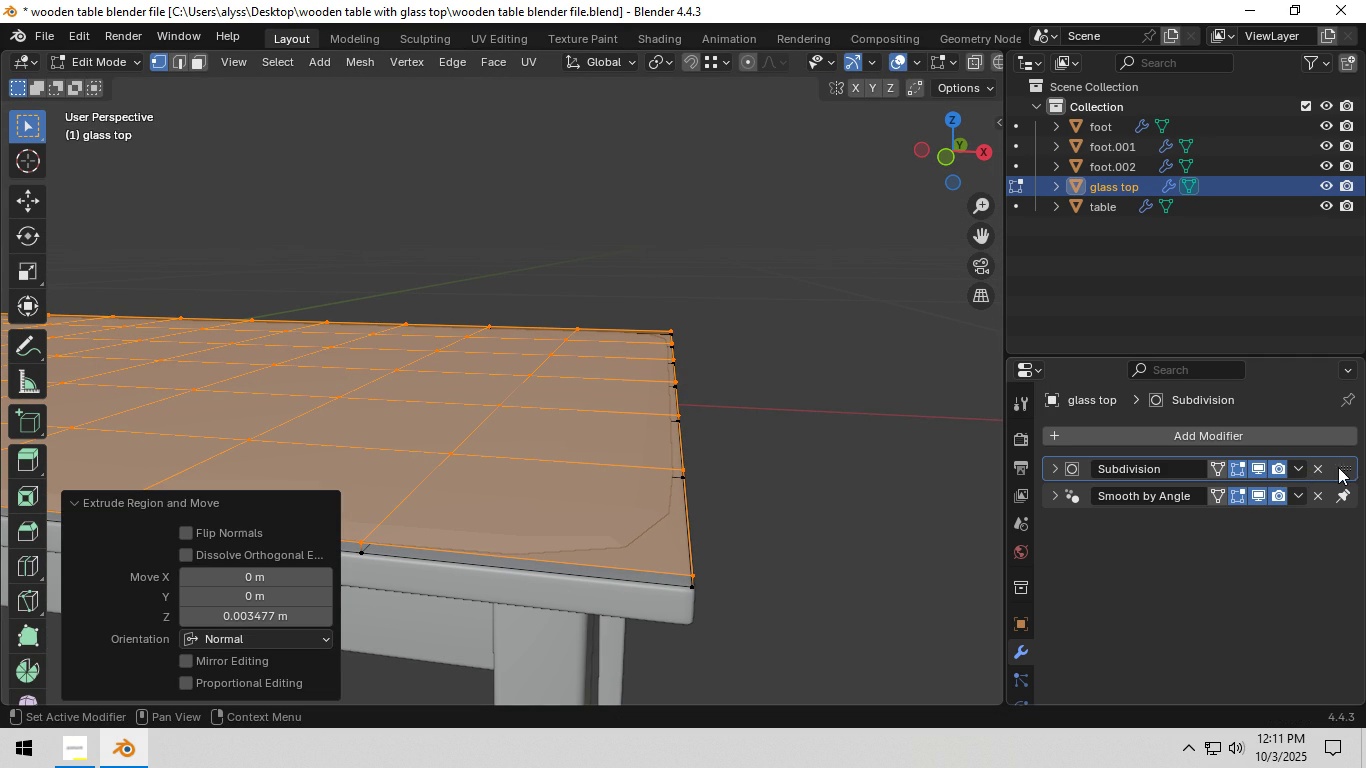 
left_click([1321, 469])